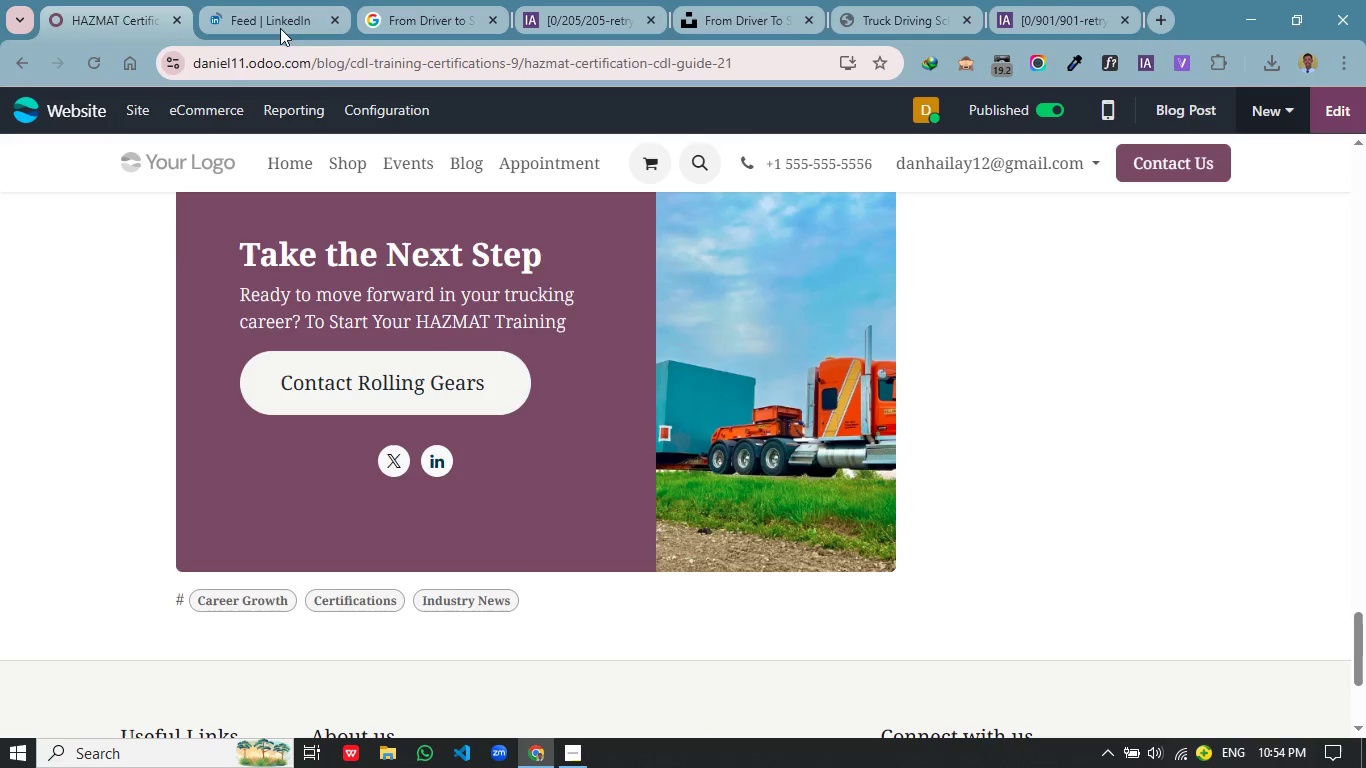 
left_click([332, 21])
 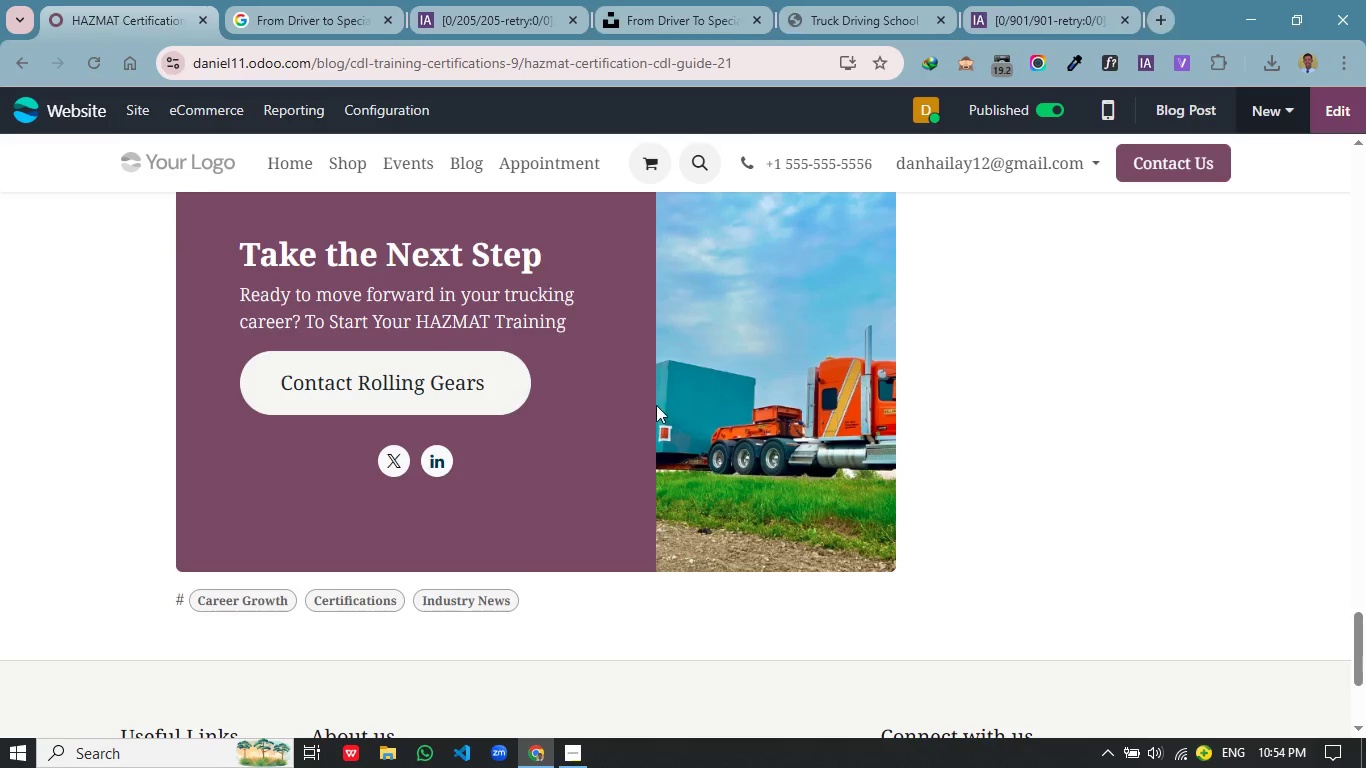 
wait(6.7)
 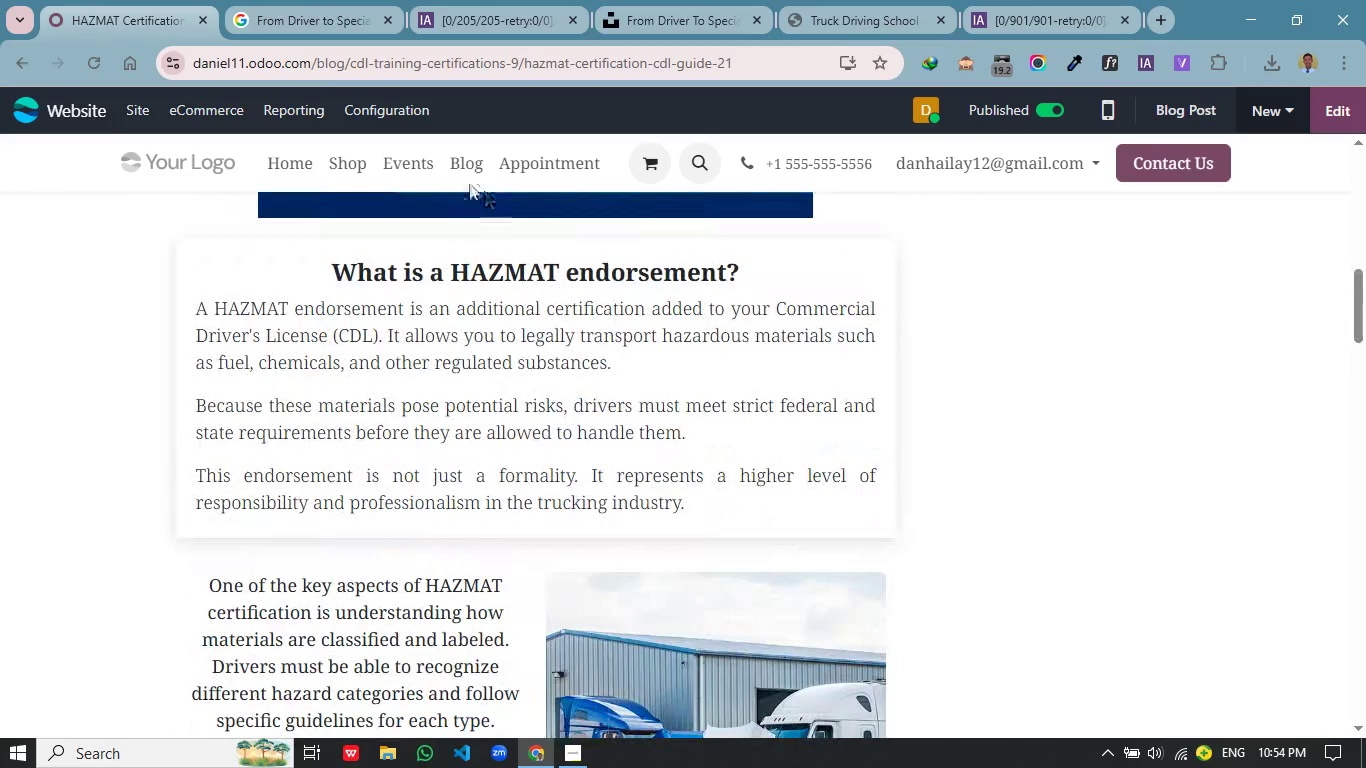 
left_click([465, 163])
 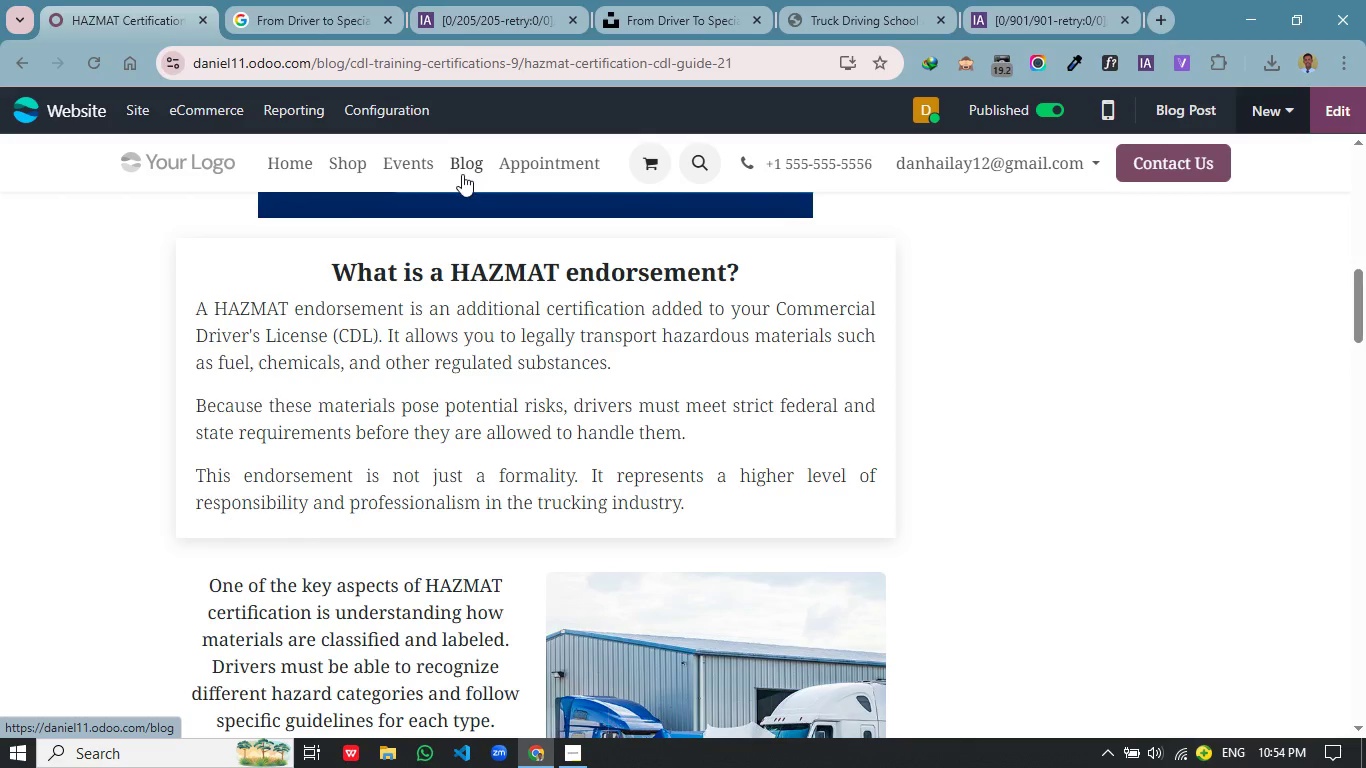 
scroll: coordinate [664, 406], scroll_direction: up, amount: 28.0
 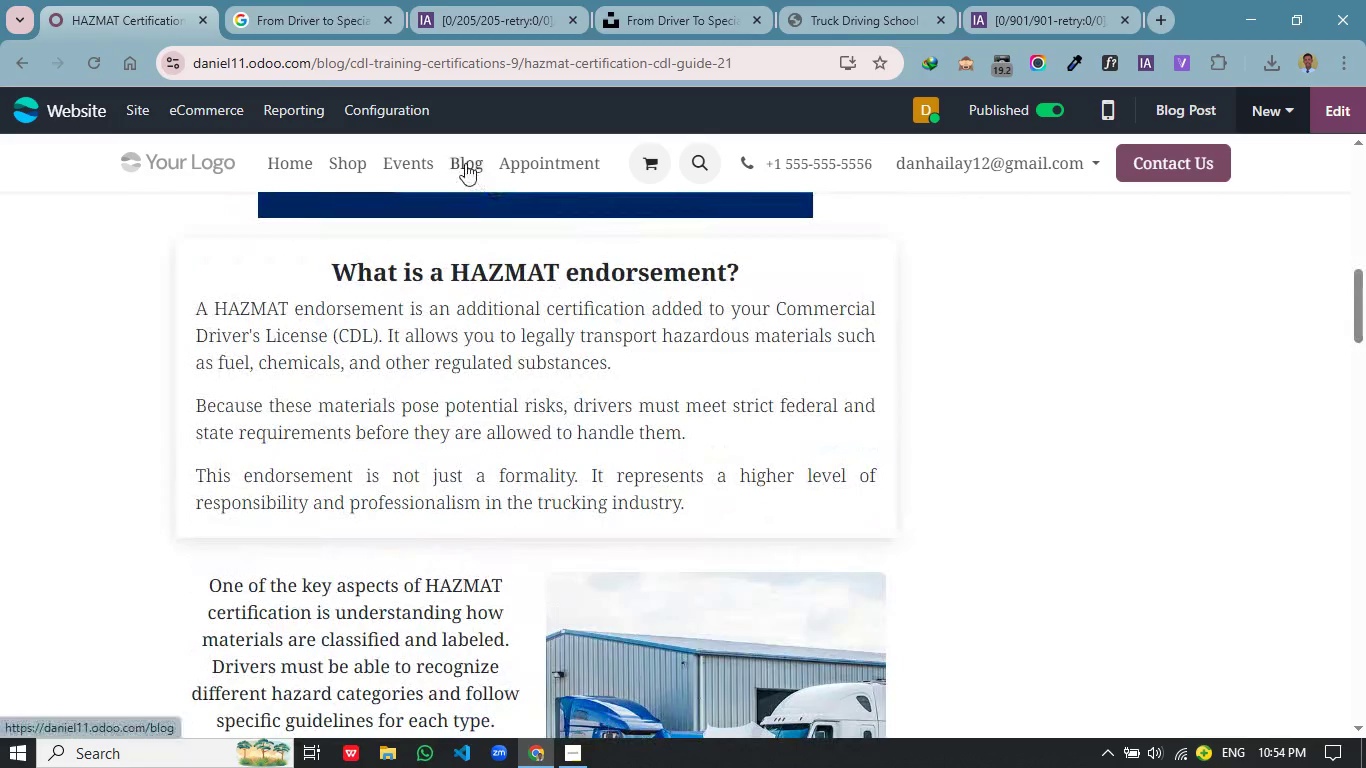 